 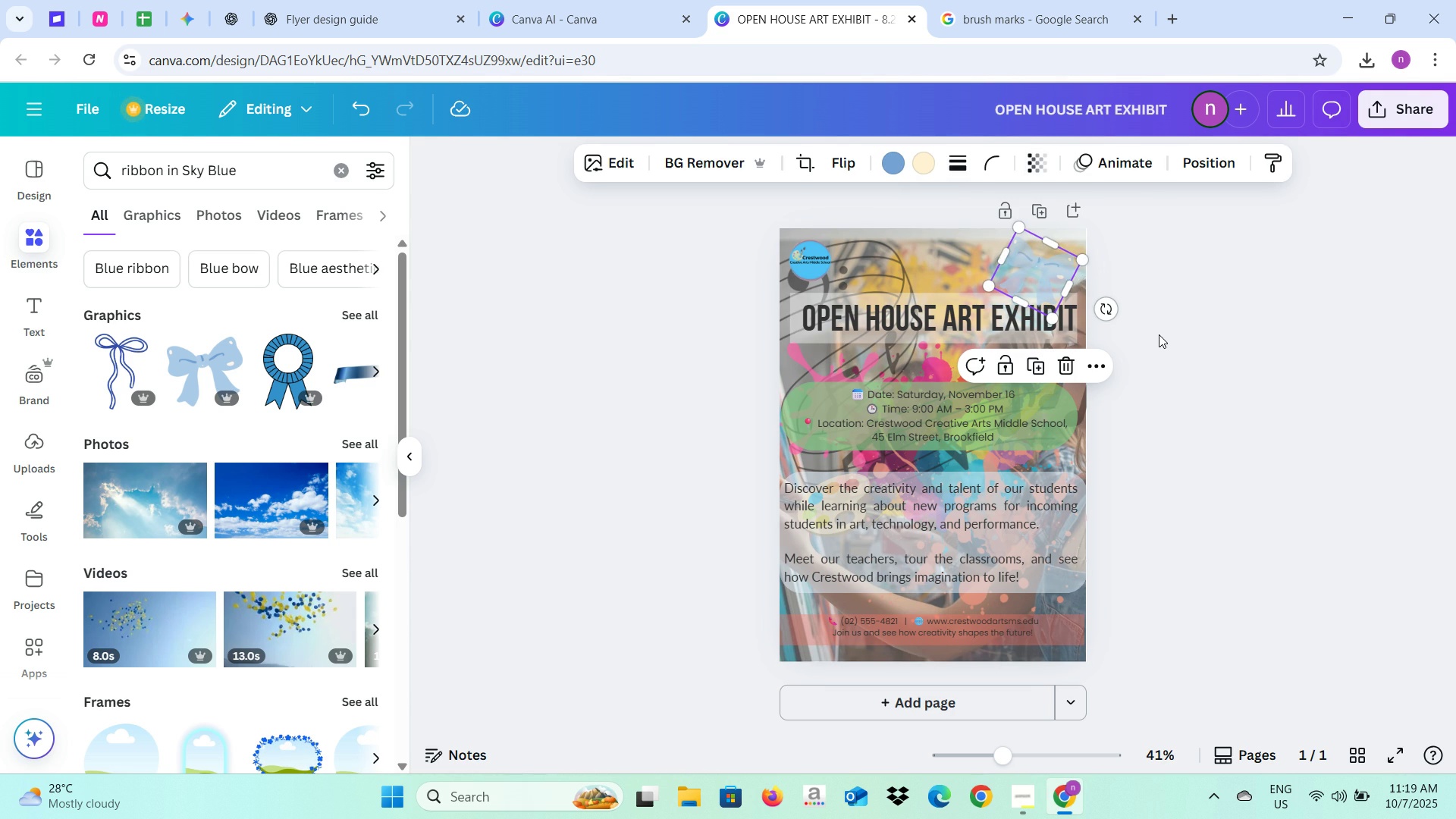 
left_click([1172, 317])
 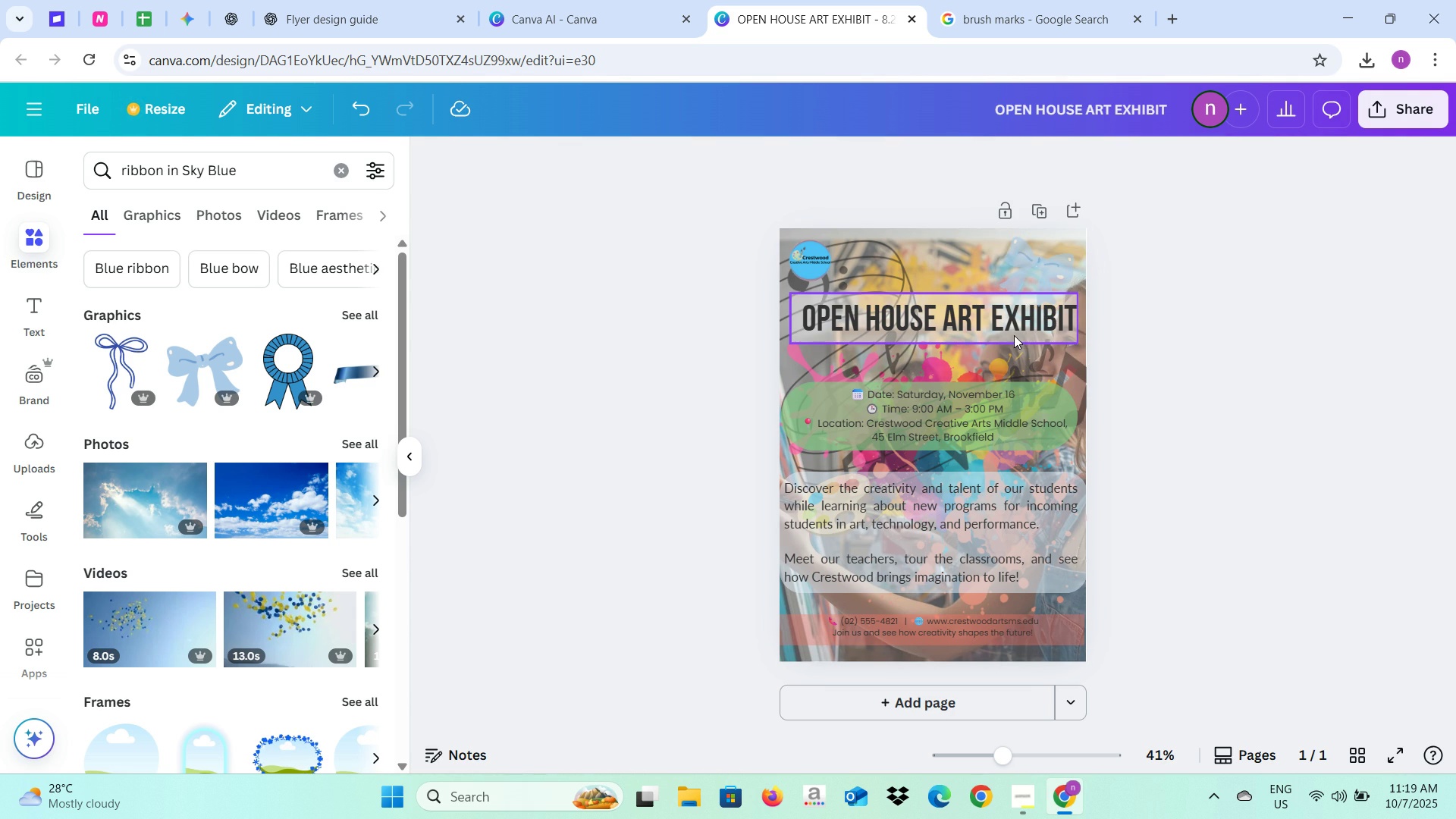 
left_click([1014, 335])
 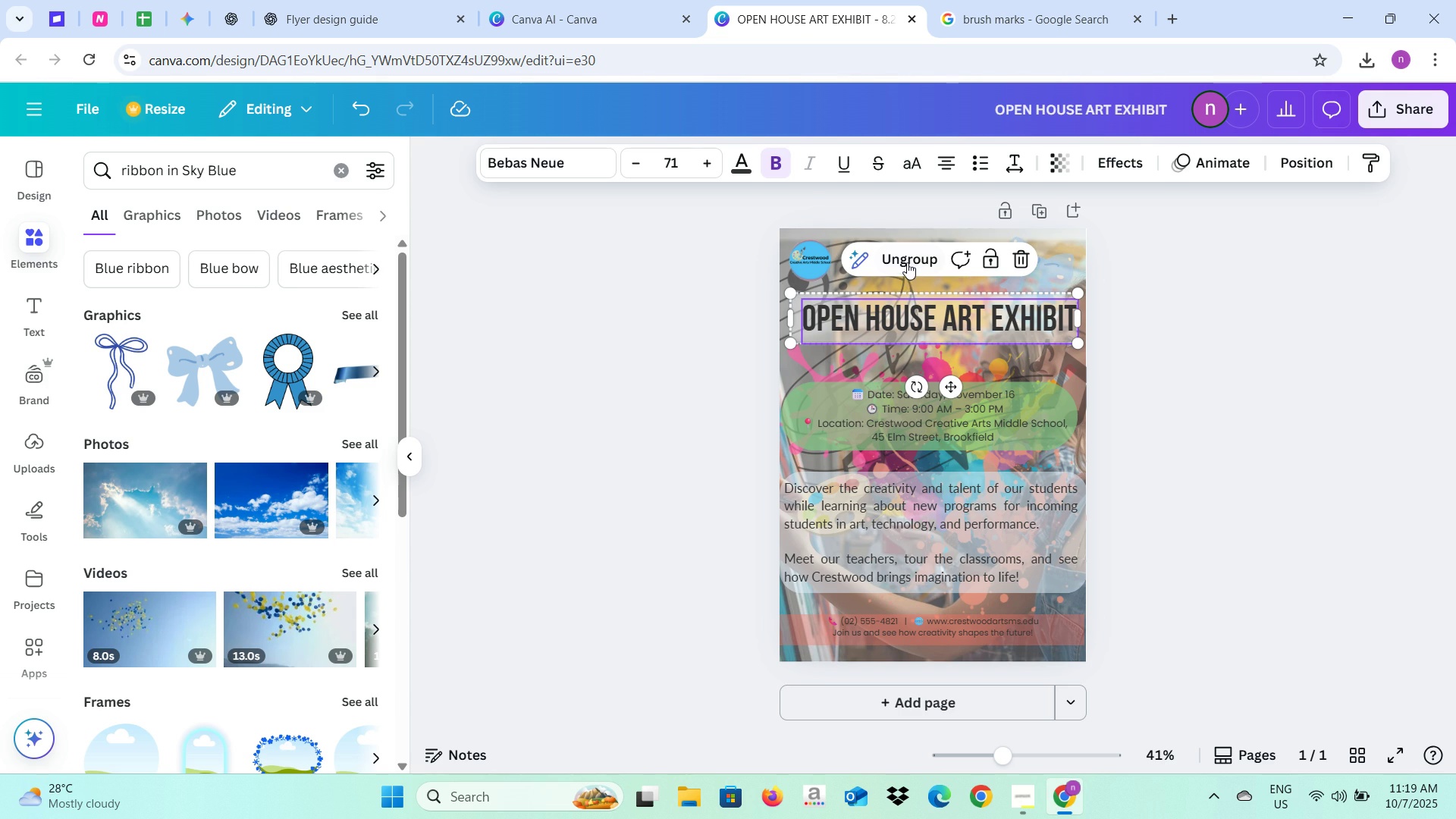 
left_click([907, 262])
 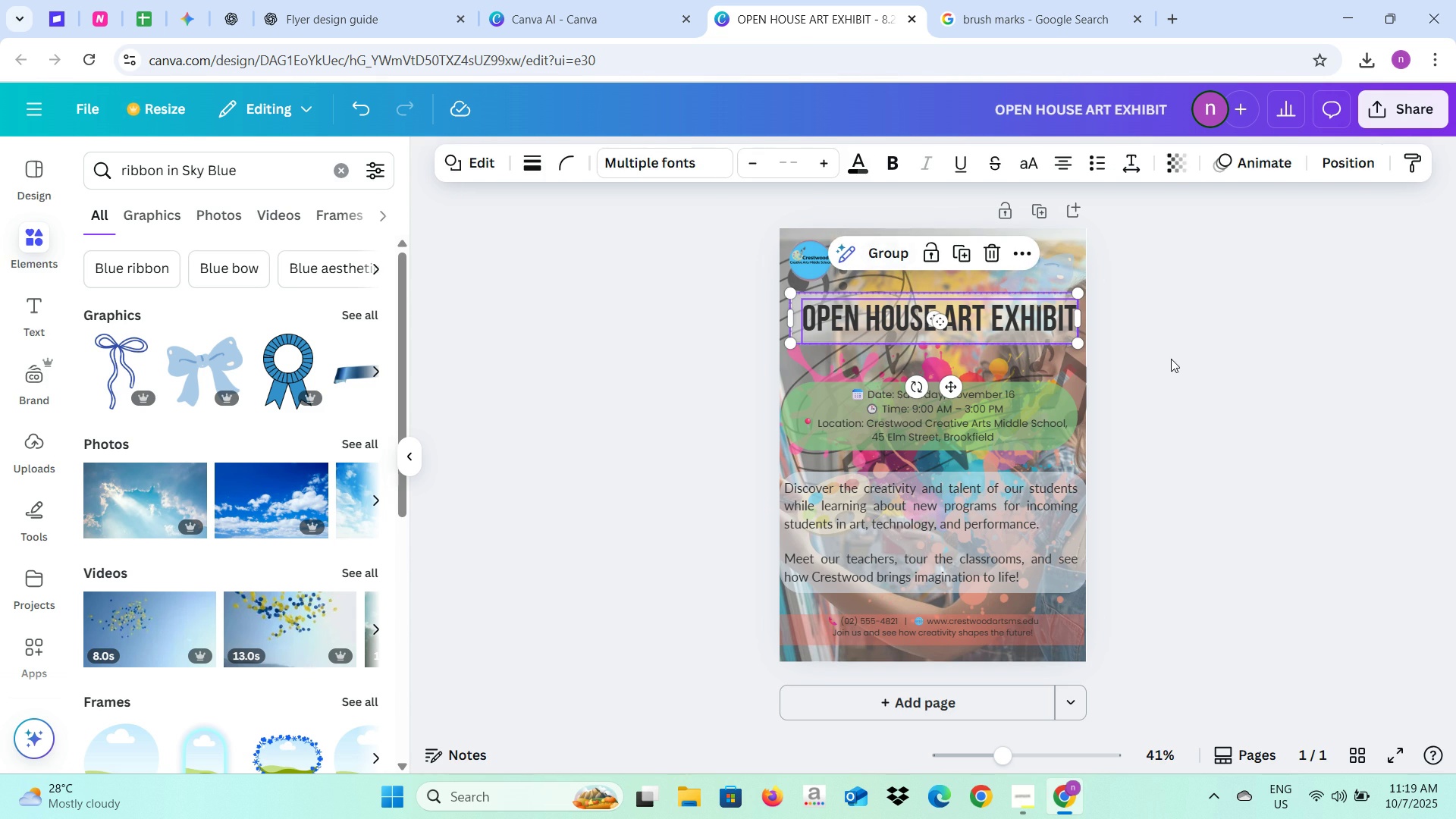 
left_click([1171, 359])
 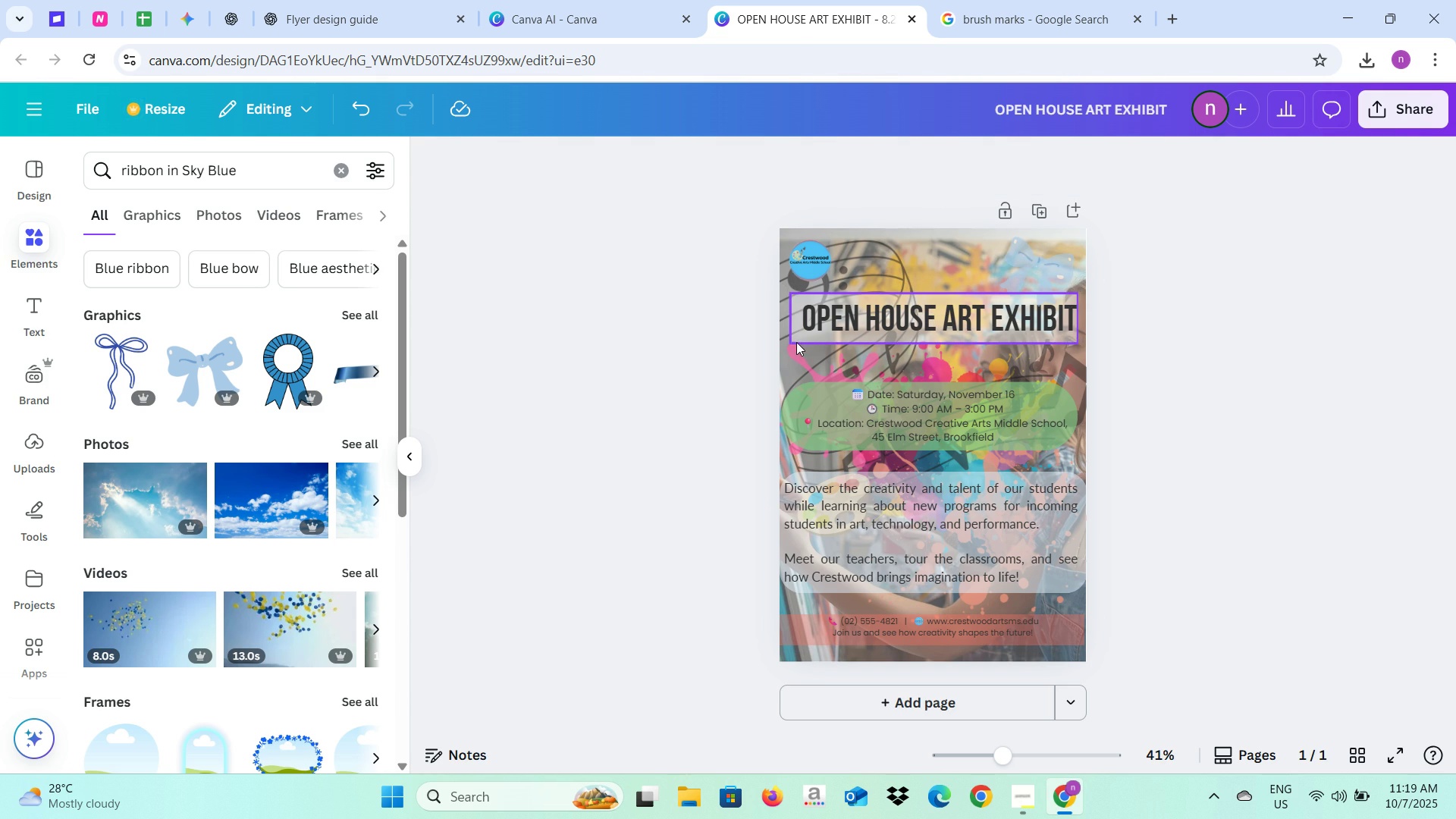 
left_click([794, 335])